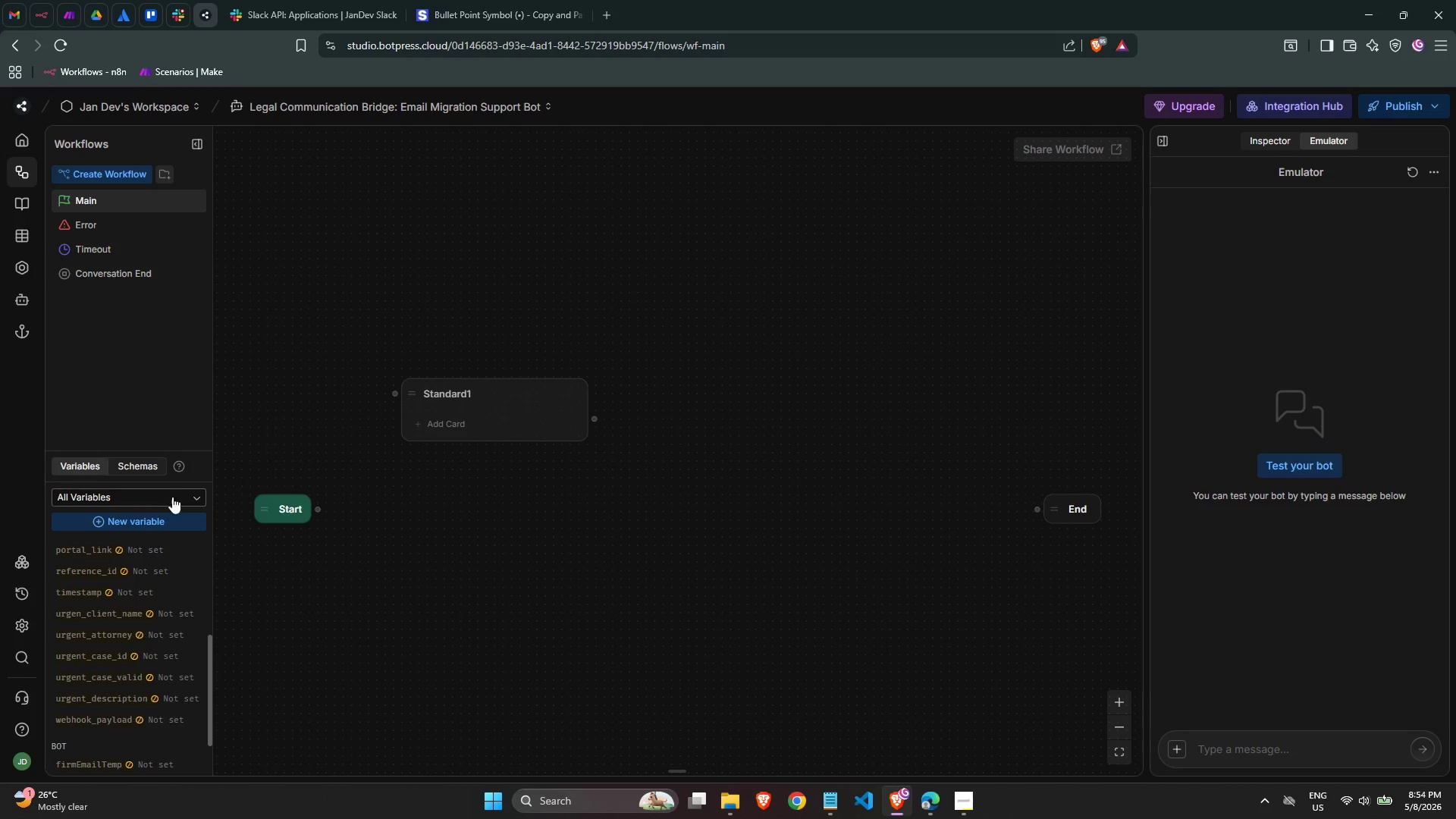 
scroll: coordinate [177, 590], scroll_direction: down, amount: 6.0
 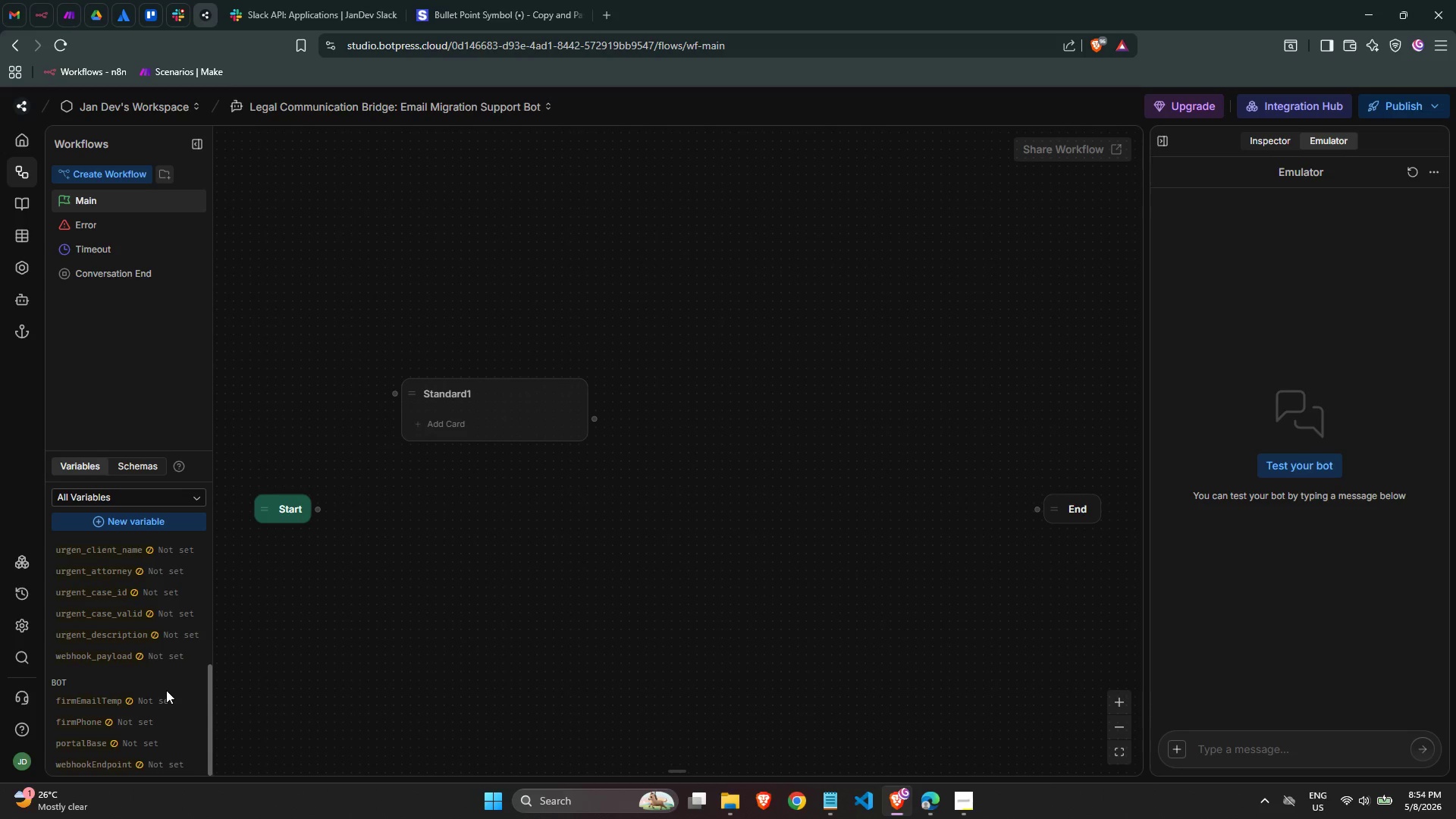 
wait(5.69)
 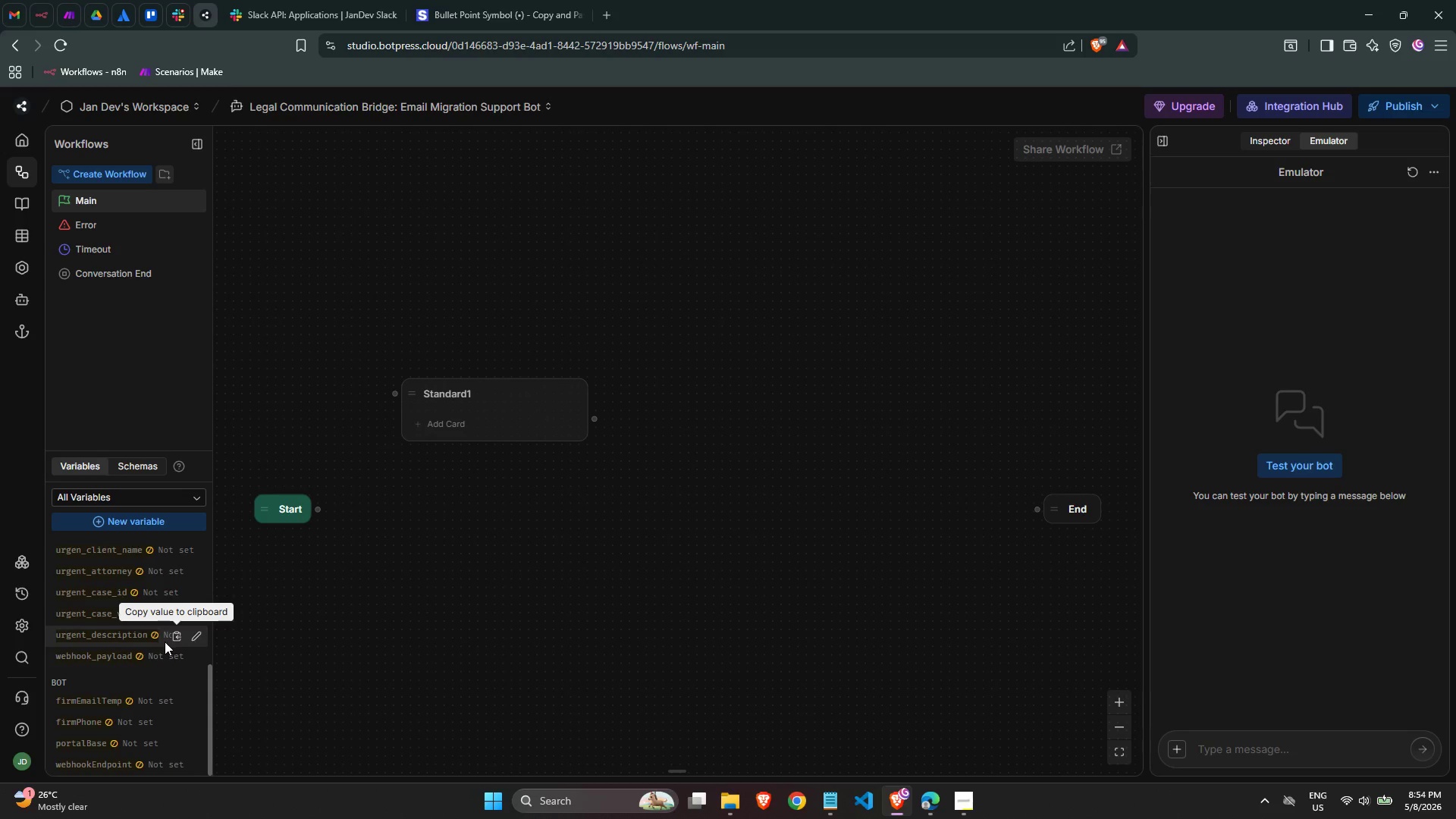 
scroll: coordinate [163, 687], scroll_direction: up, amount: 3.0
 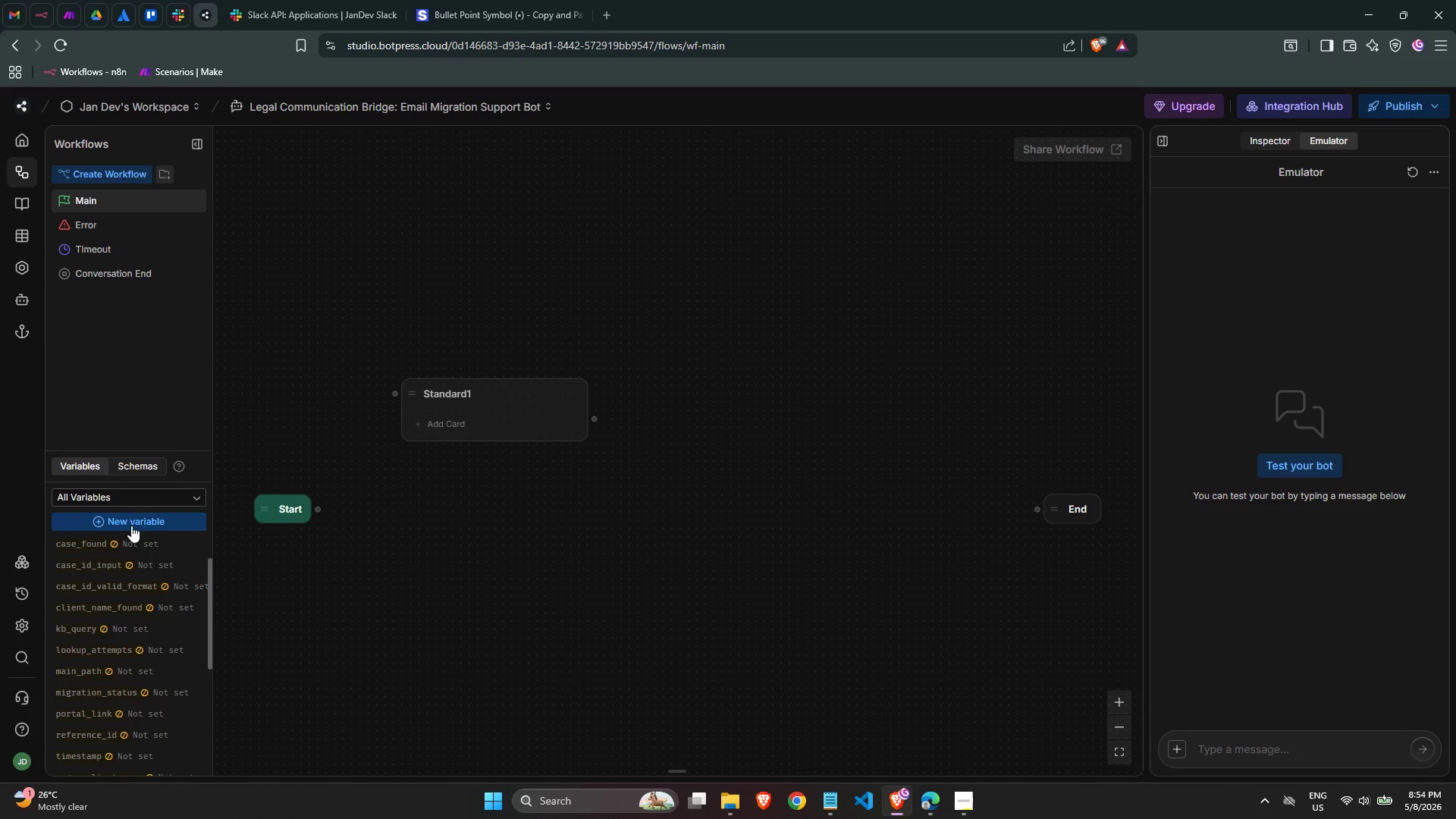 
left_click([131, 522])
 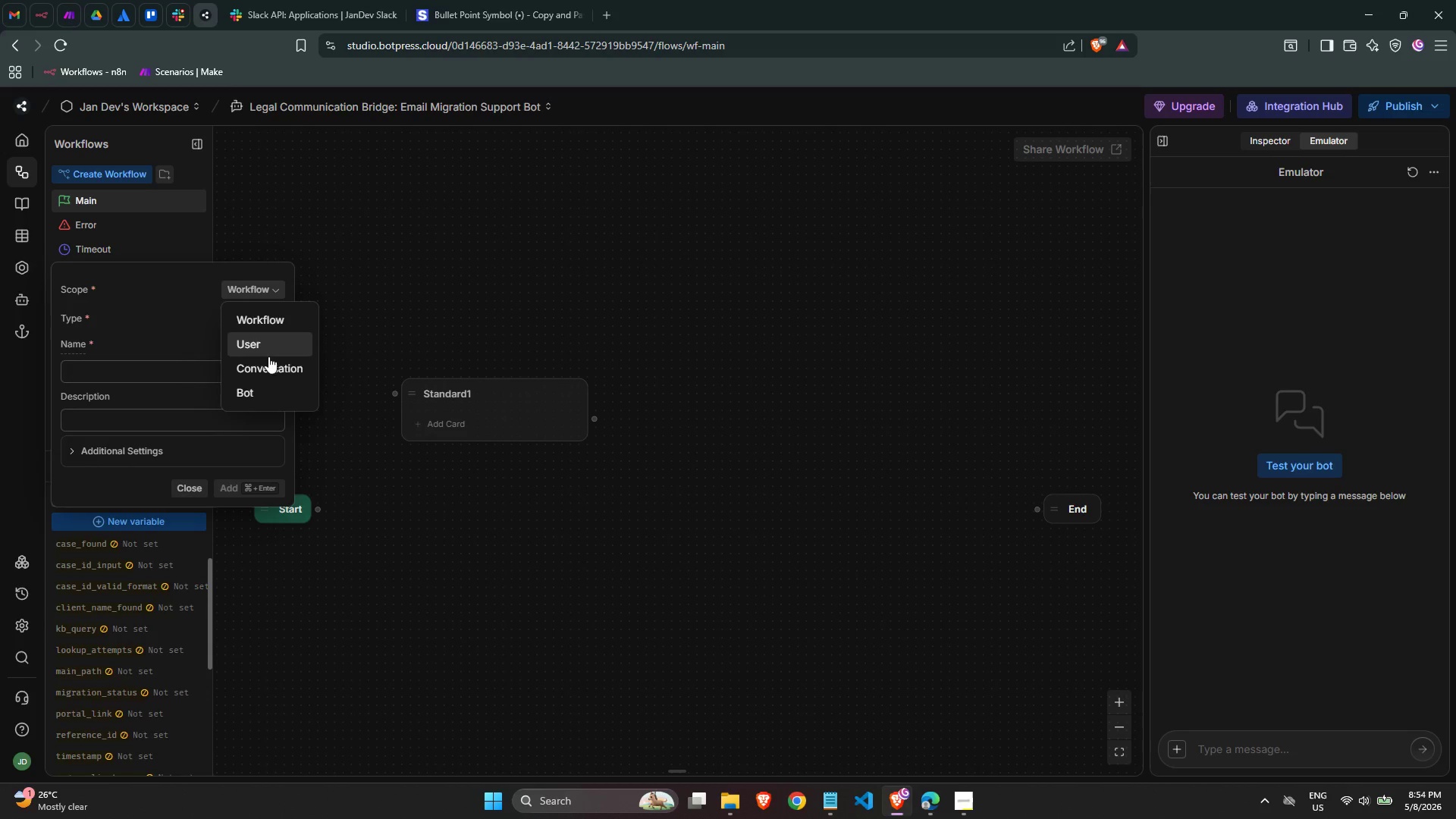 
left_click([269, 387])
 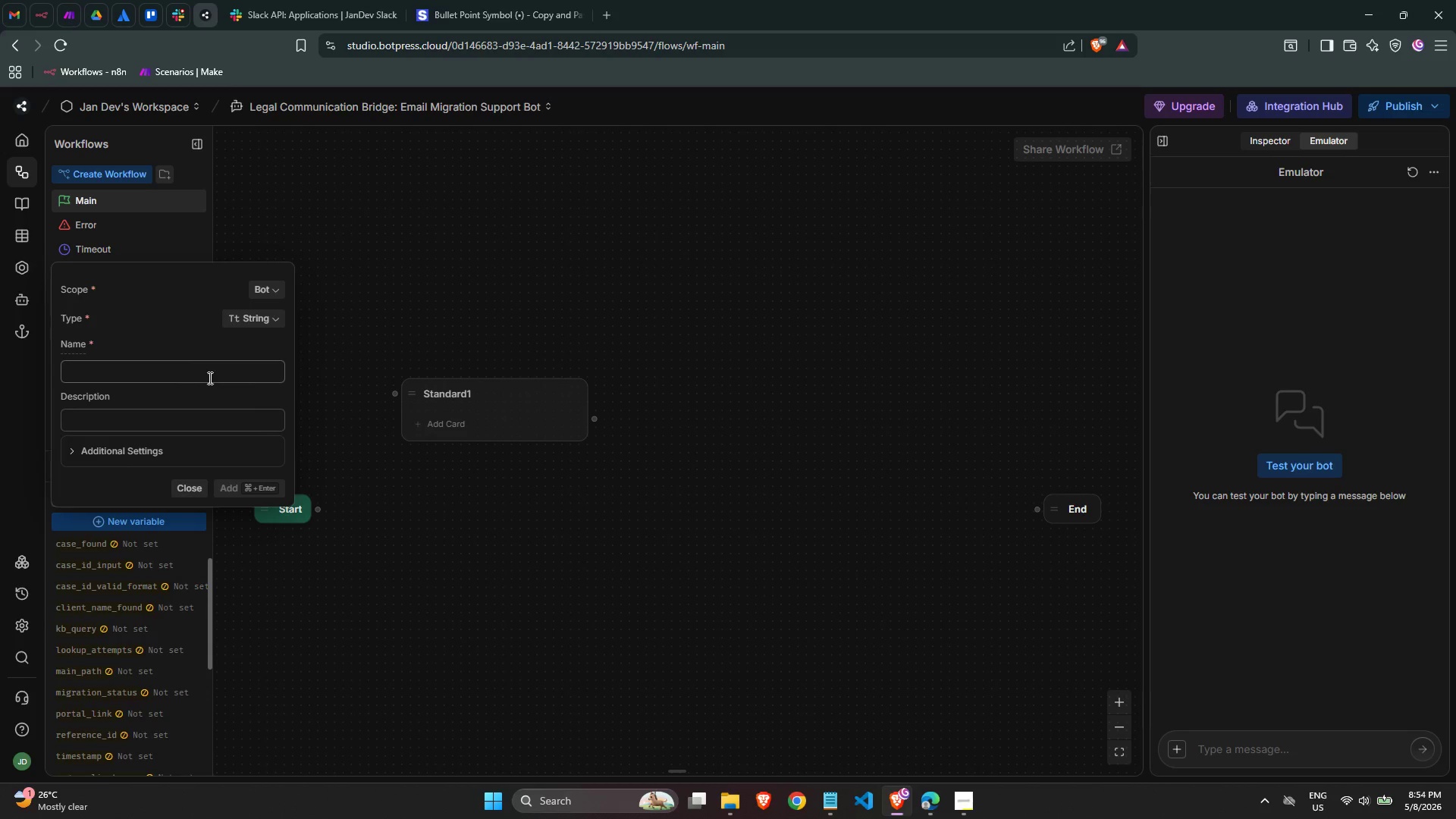 
left_click([206, 375])
 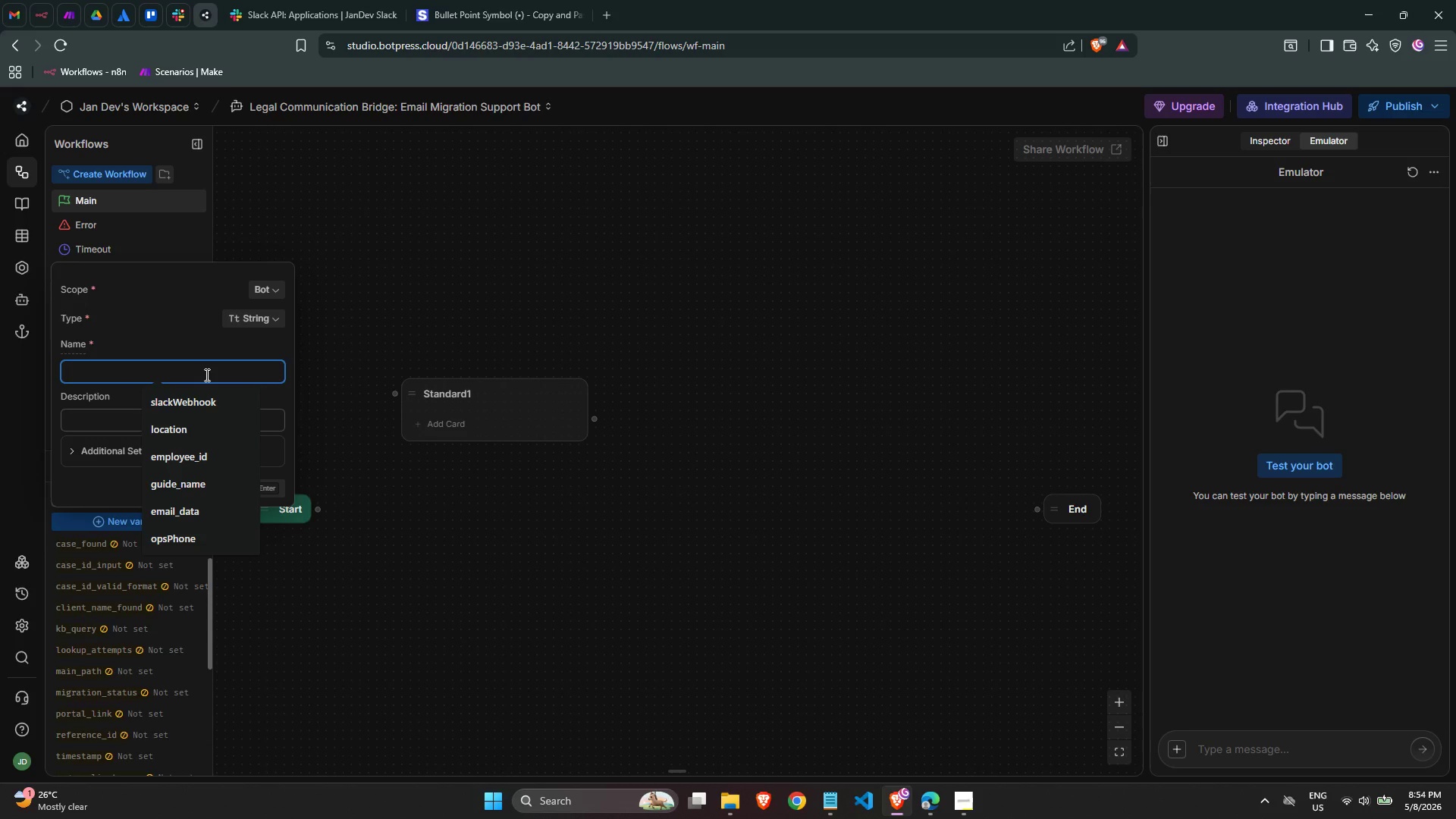 
type(migrationend)
 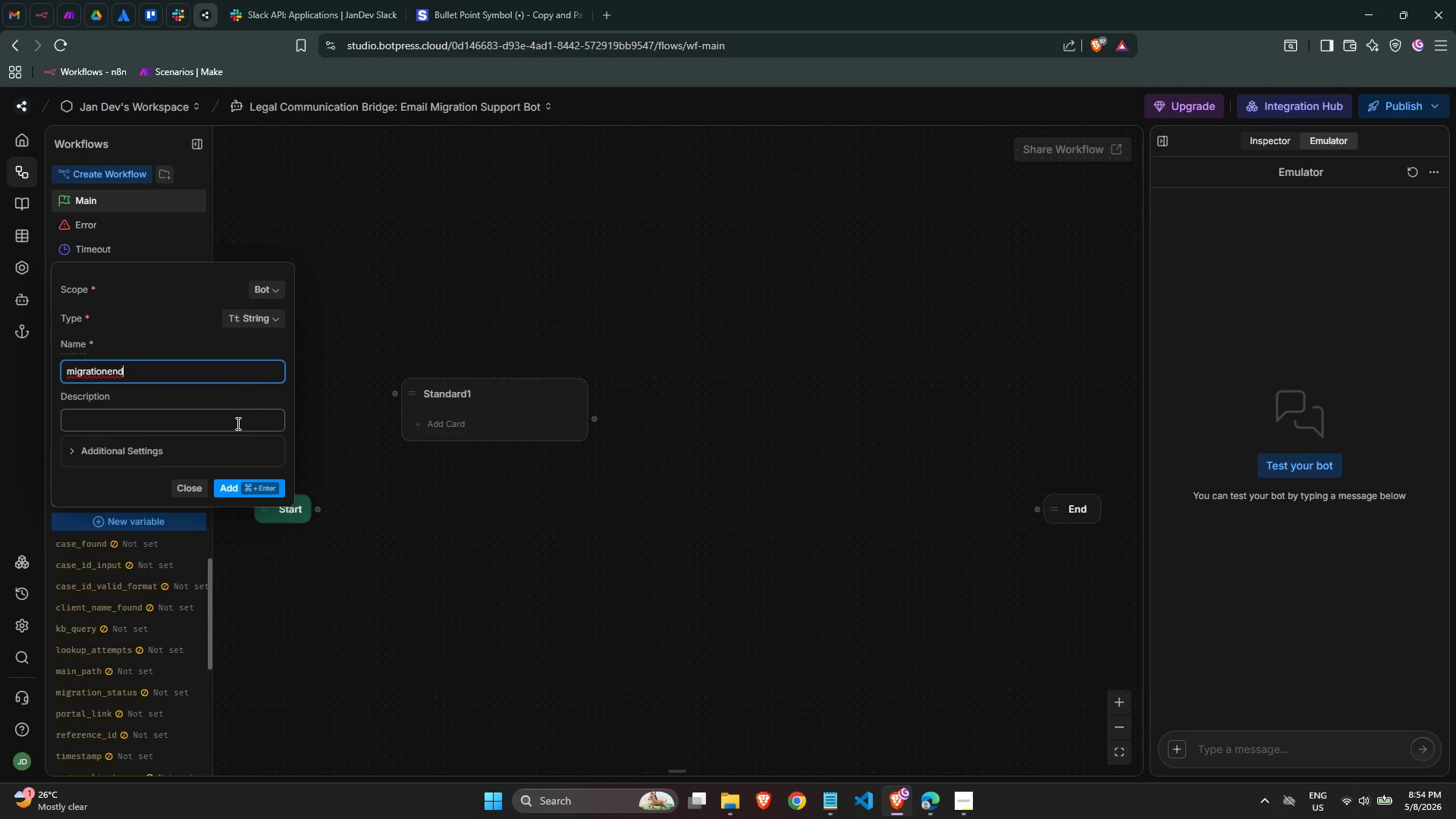 
key(Backspace)
key(Backspace)
key(Backspace)
type(end)
key(Backspace)
key(Backspace)
key(Backspace)
type(End)
 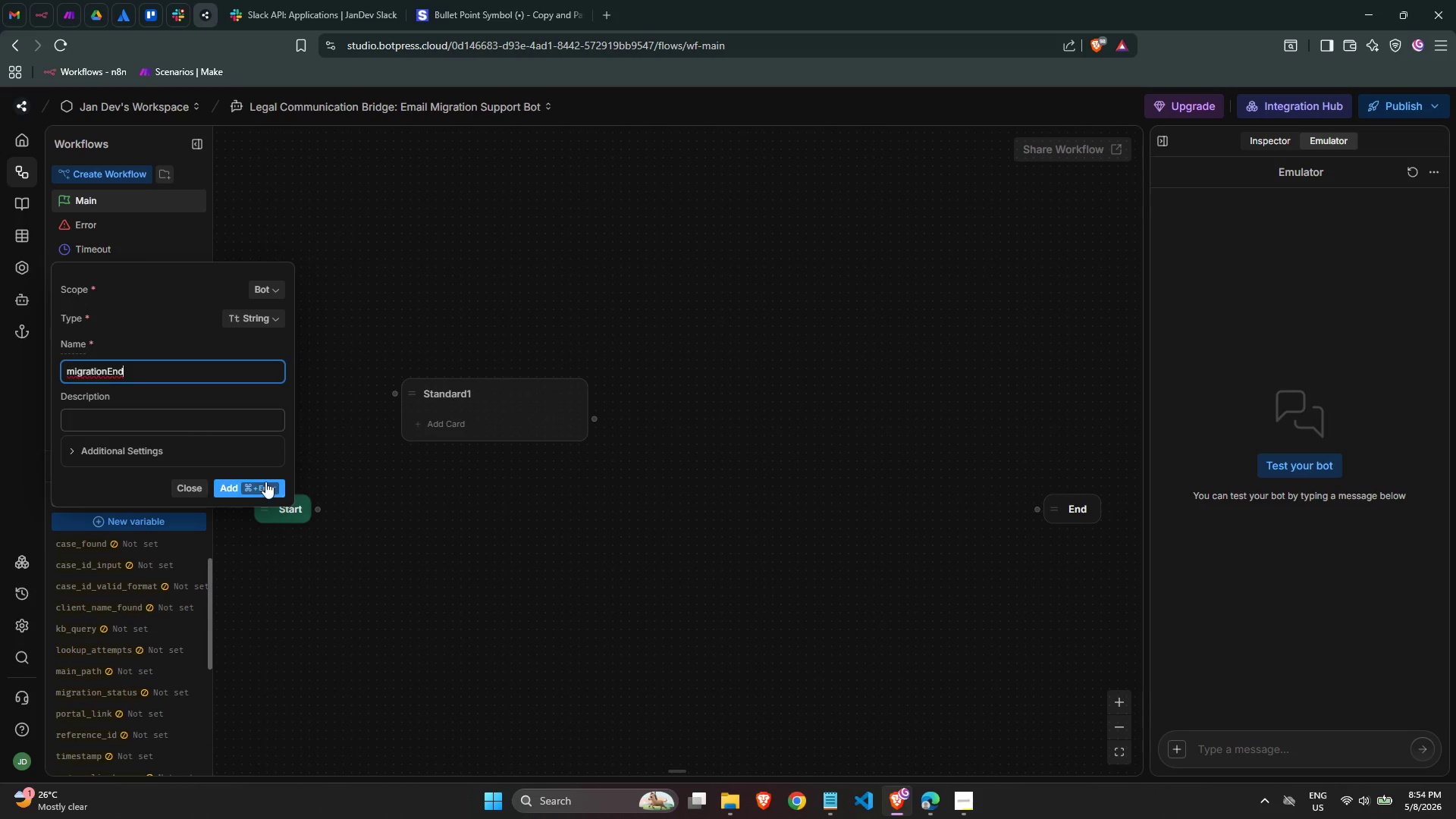 
left_click([265, 485])
 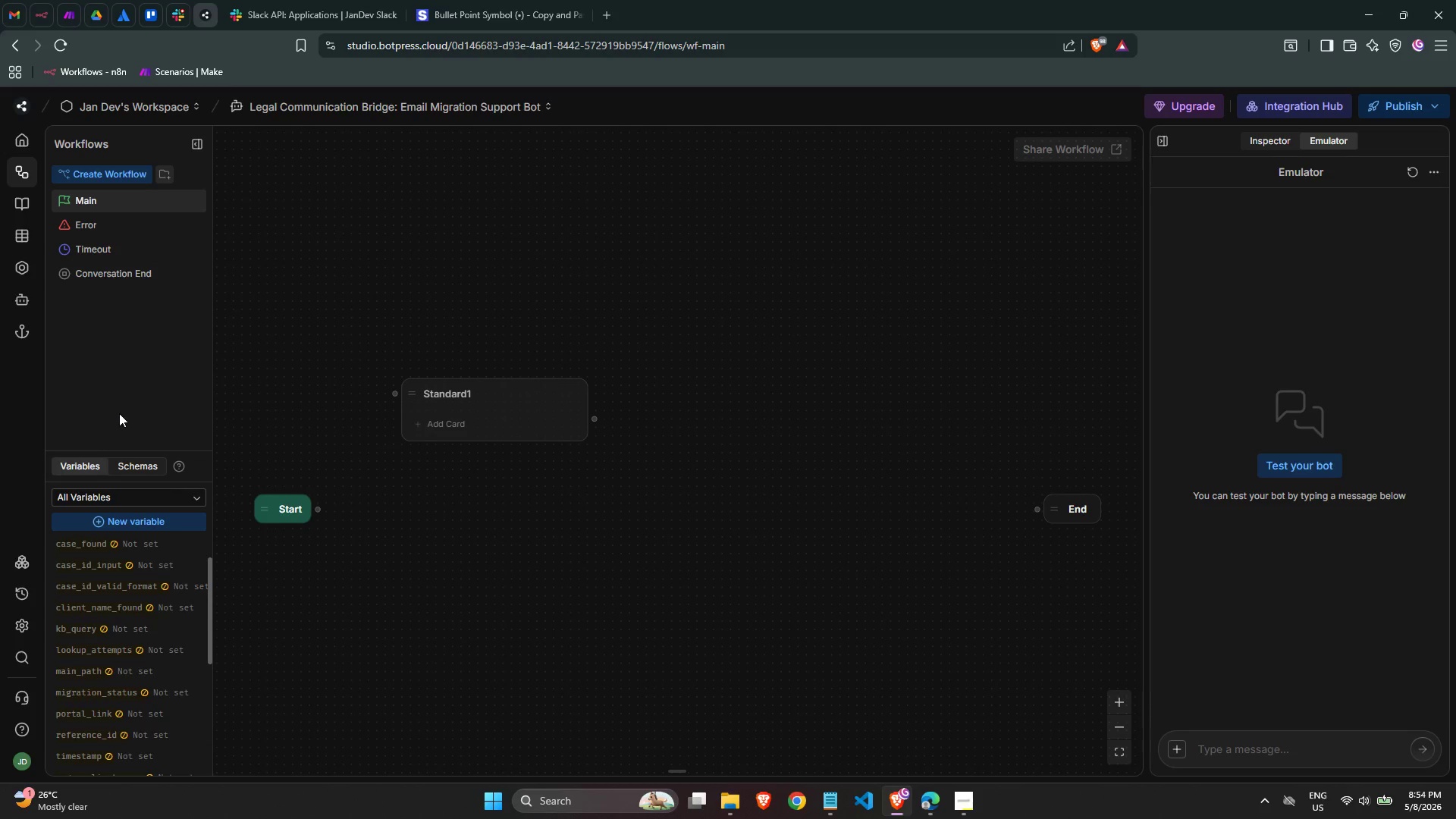 
scroll: coordinate [127, 612], scroll_direction: down, amount: 10.0
 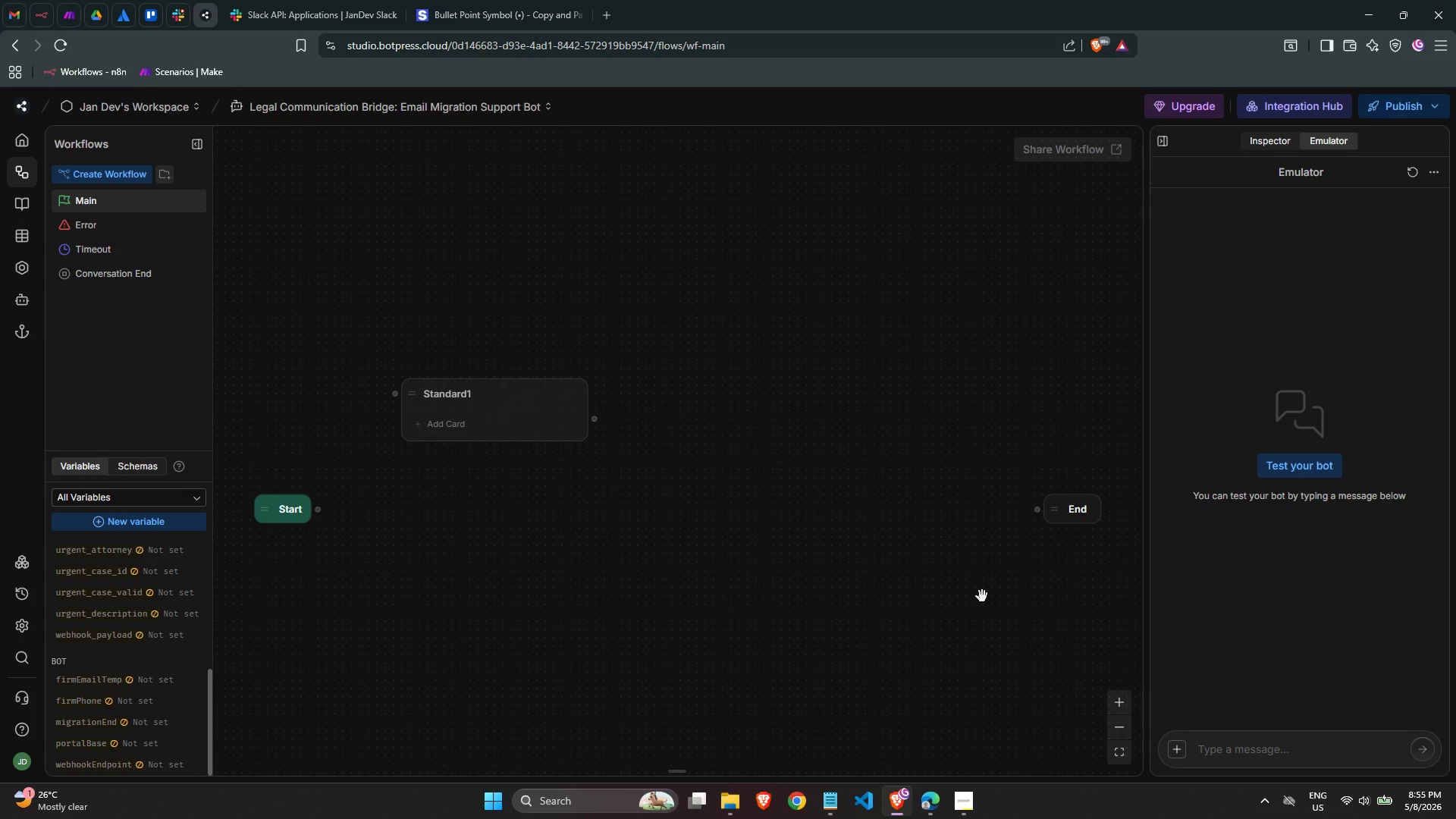 
wait(46.58)
 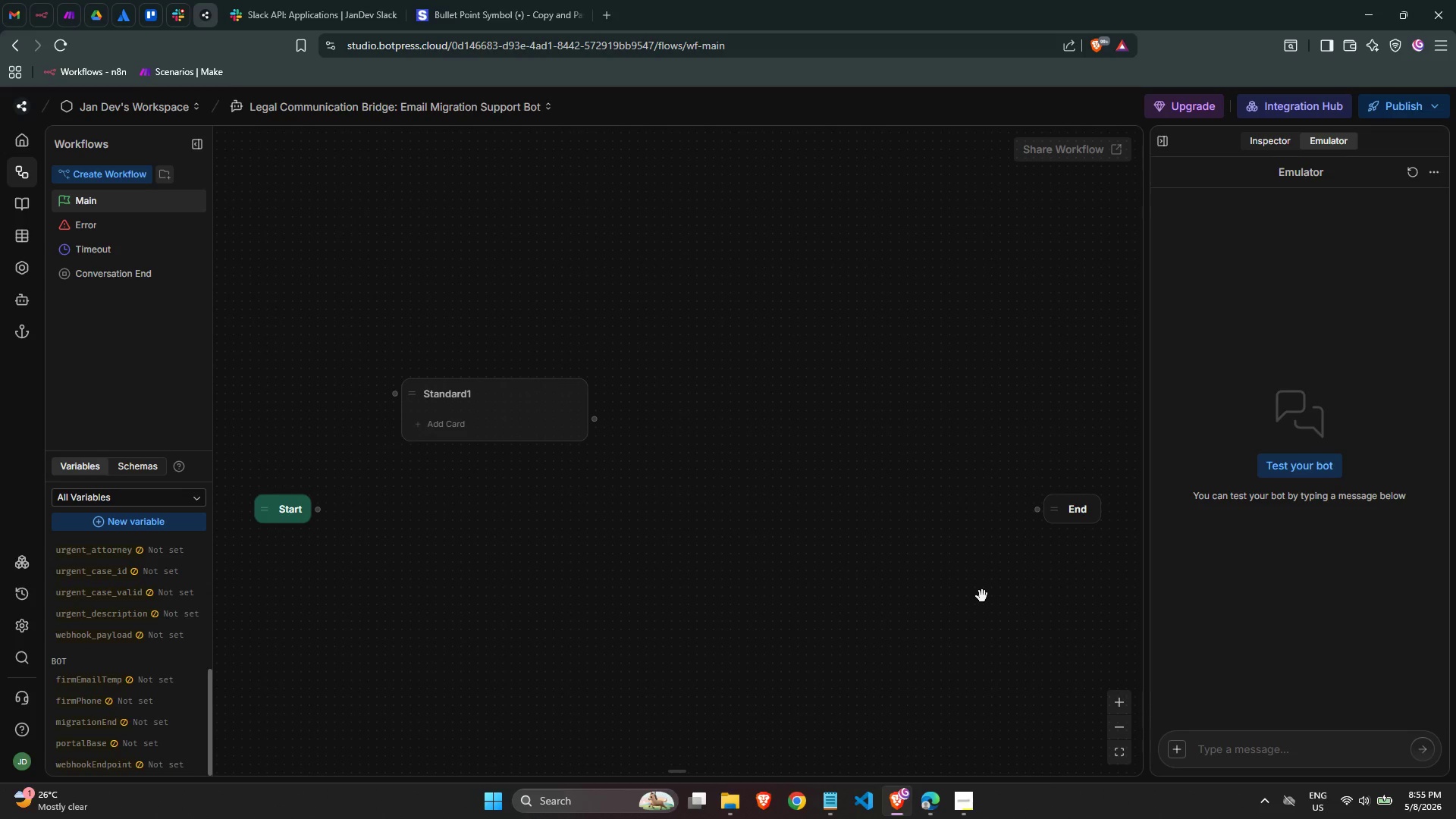 
scroll: coordinate [142, 565], scroll_direction: down, amount: 6.0
 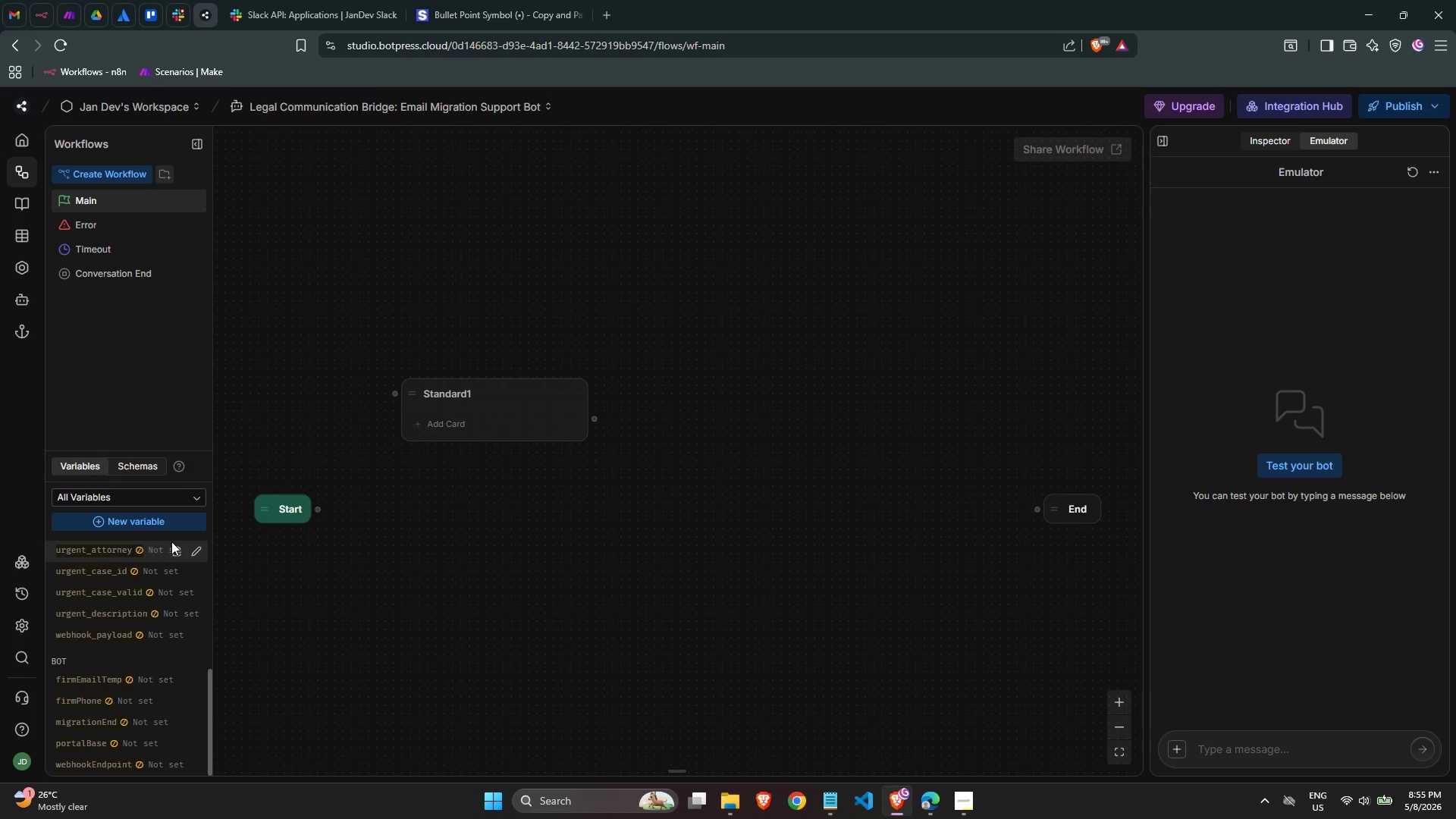 
wait(5.65)
 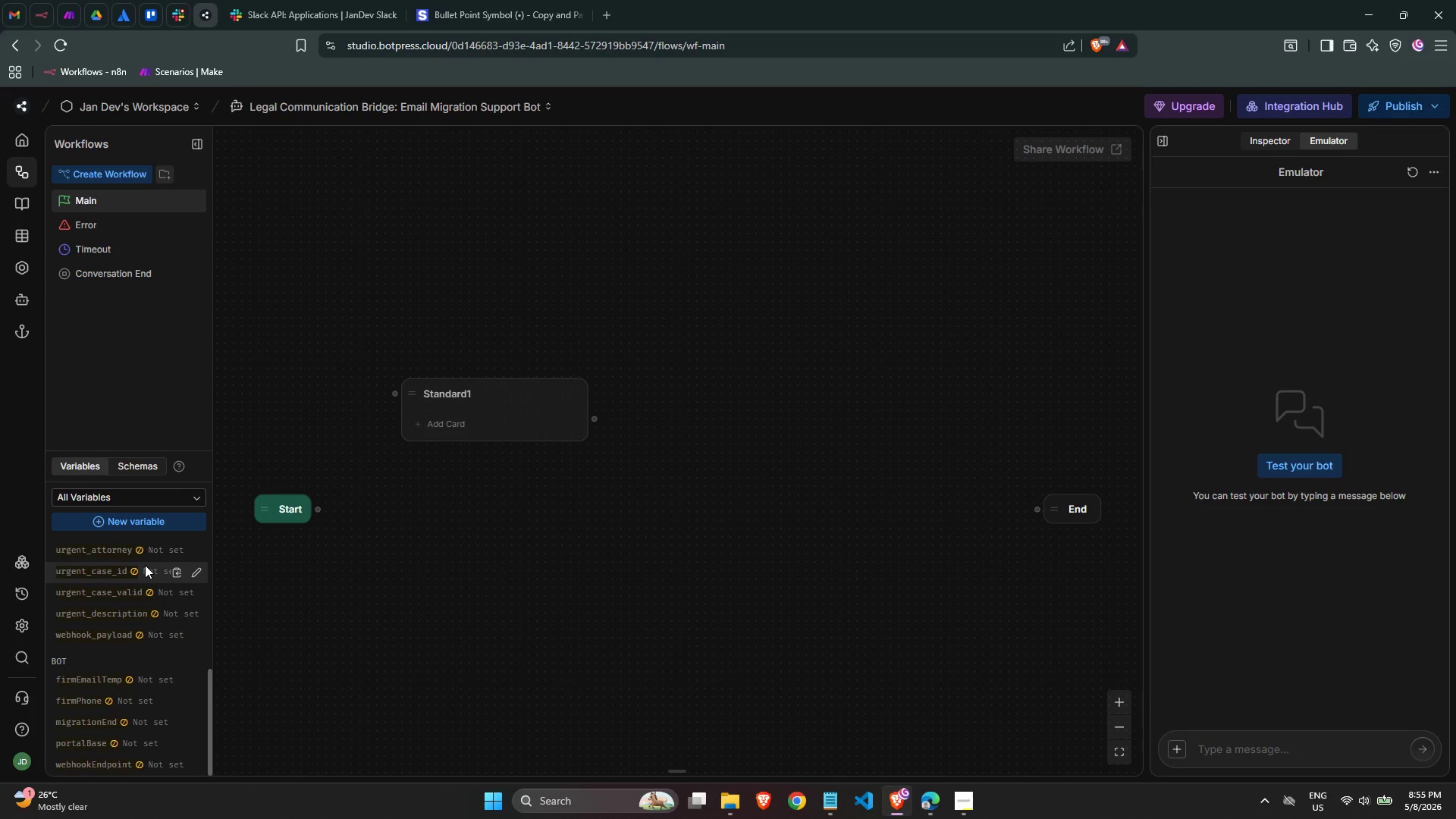 
key(Alt+AltLeft)
 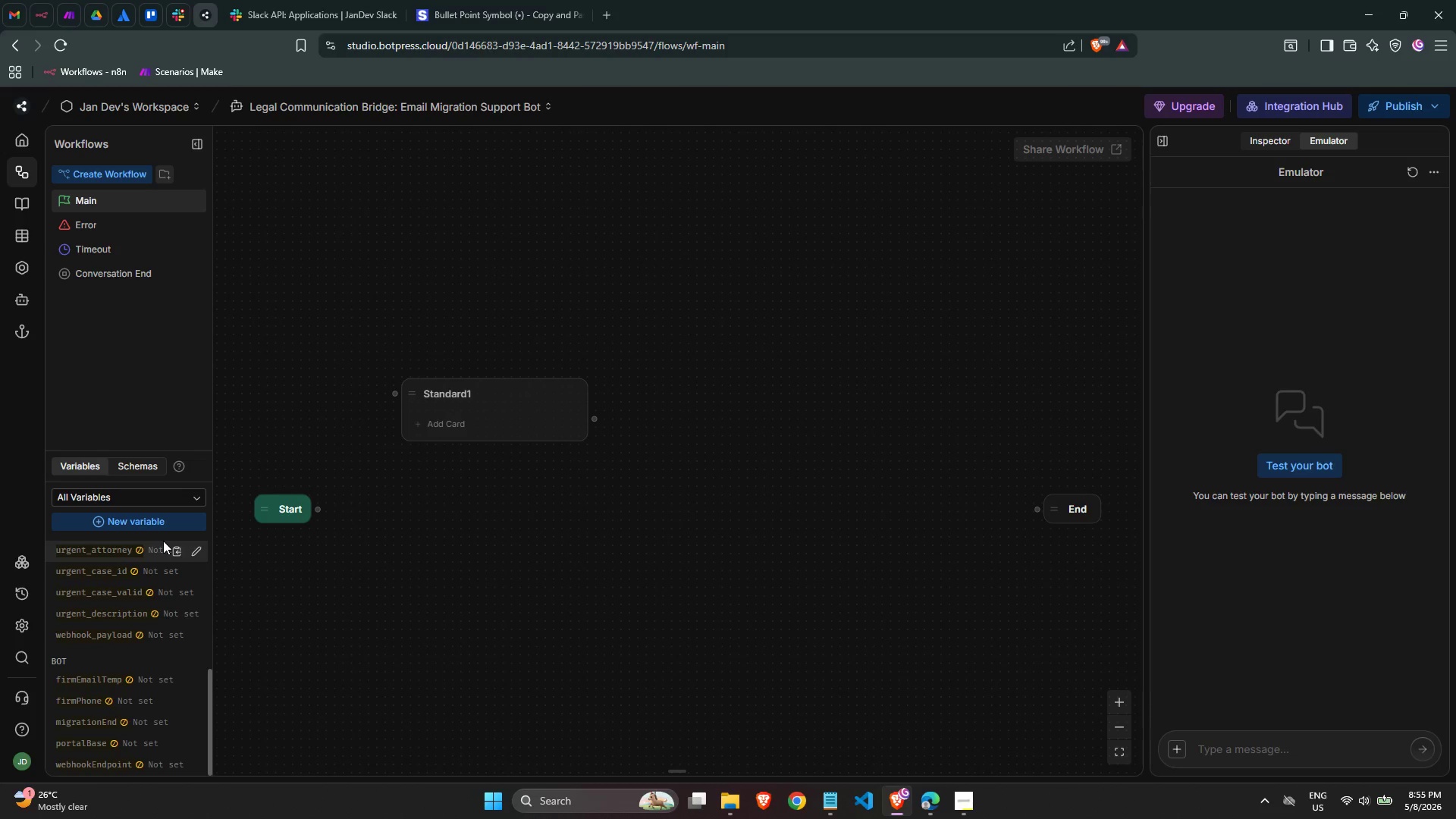 
key(Alt+Tab)